 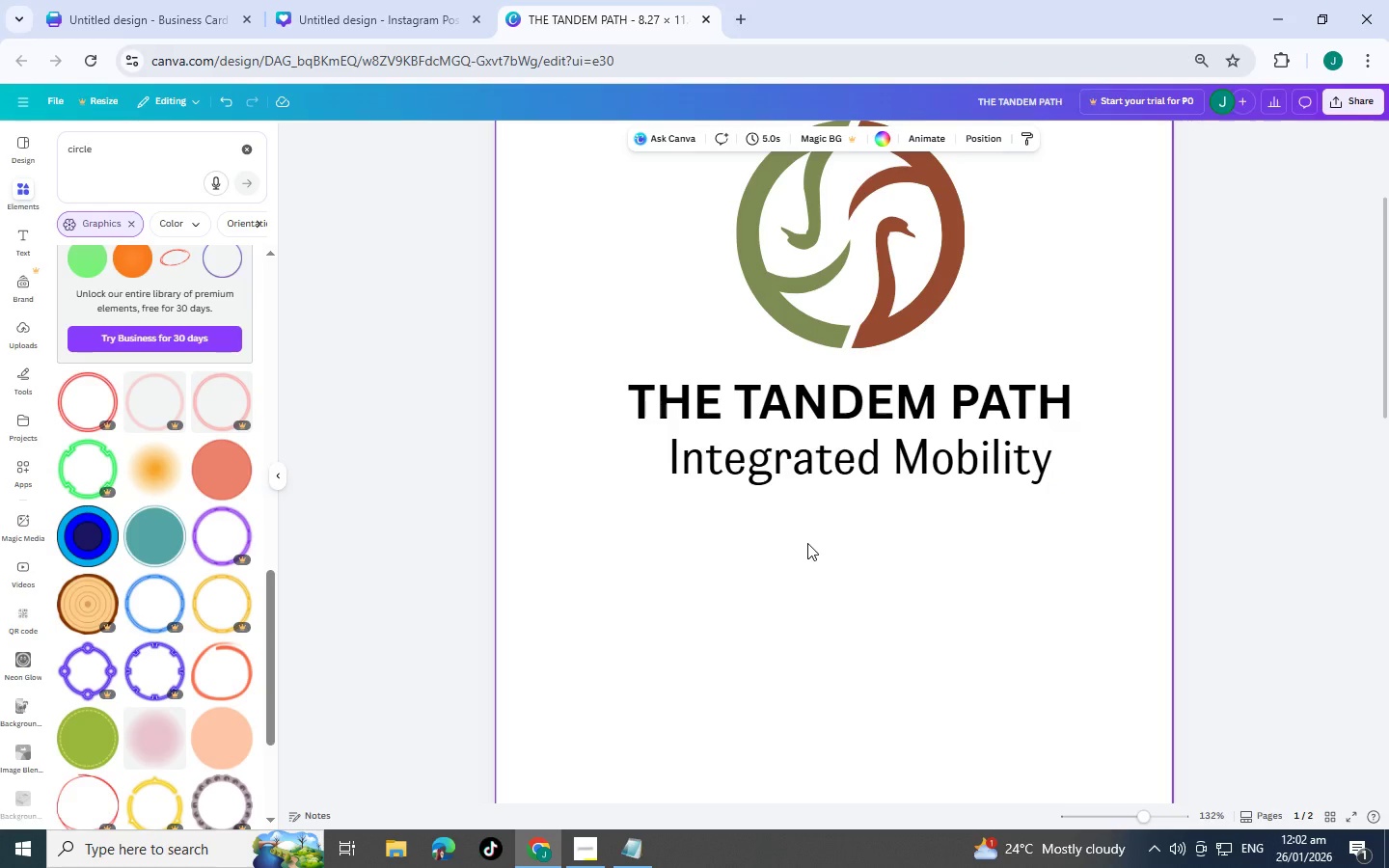 
scroll: coordinate [232, 565], scroll_direction: down, amount: 5.0
 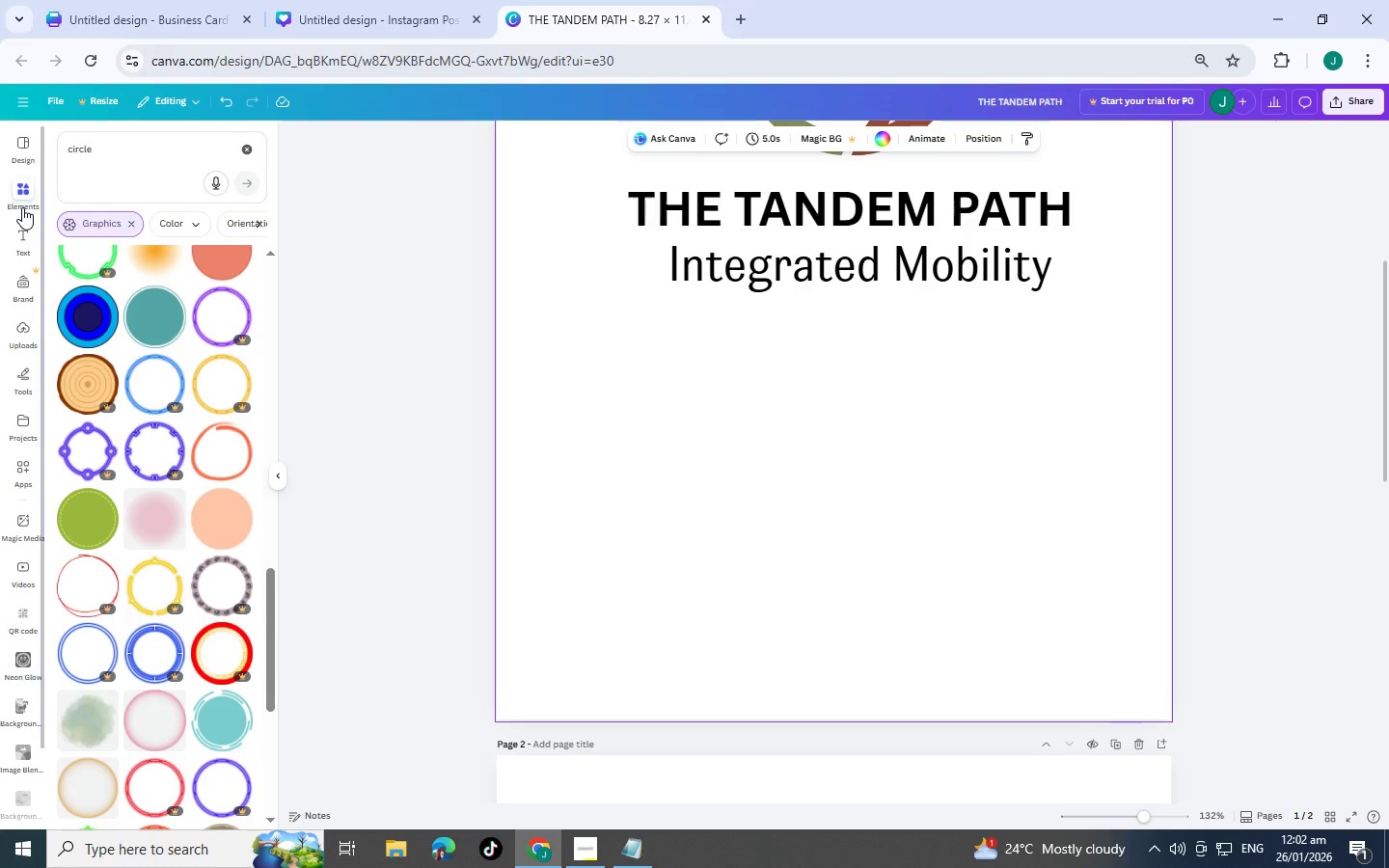 
wait(8.89)
 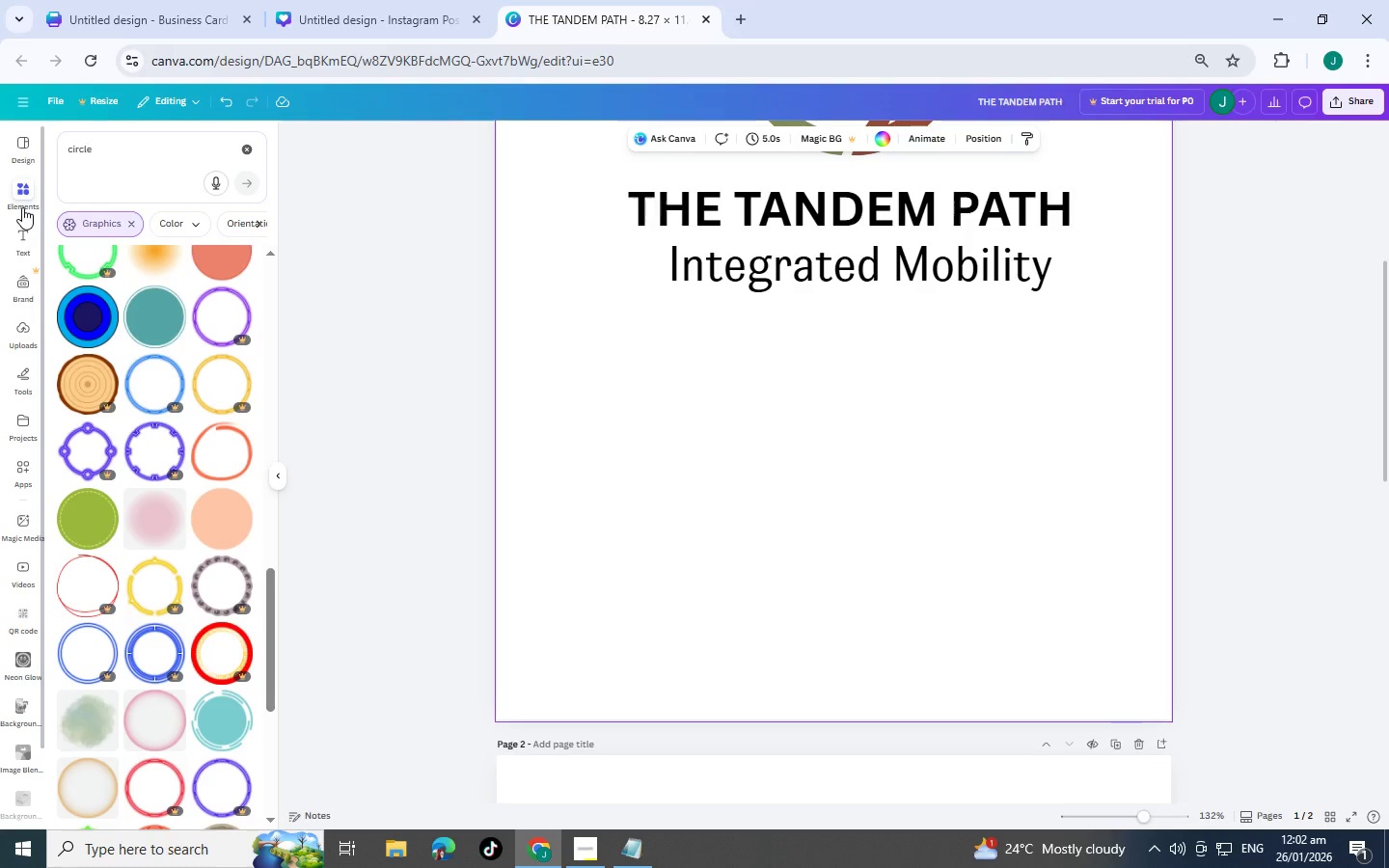 
scroll: coordinate [208, 514], scroll_direction: down, amount: 11.0
 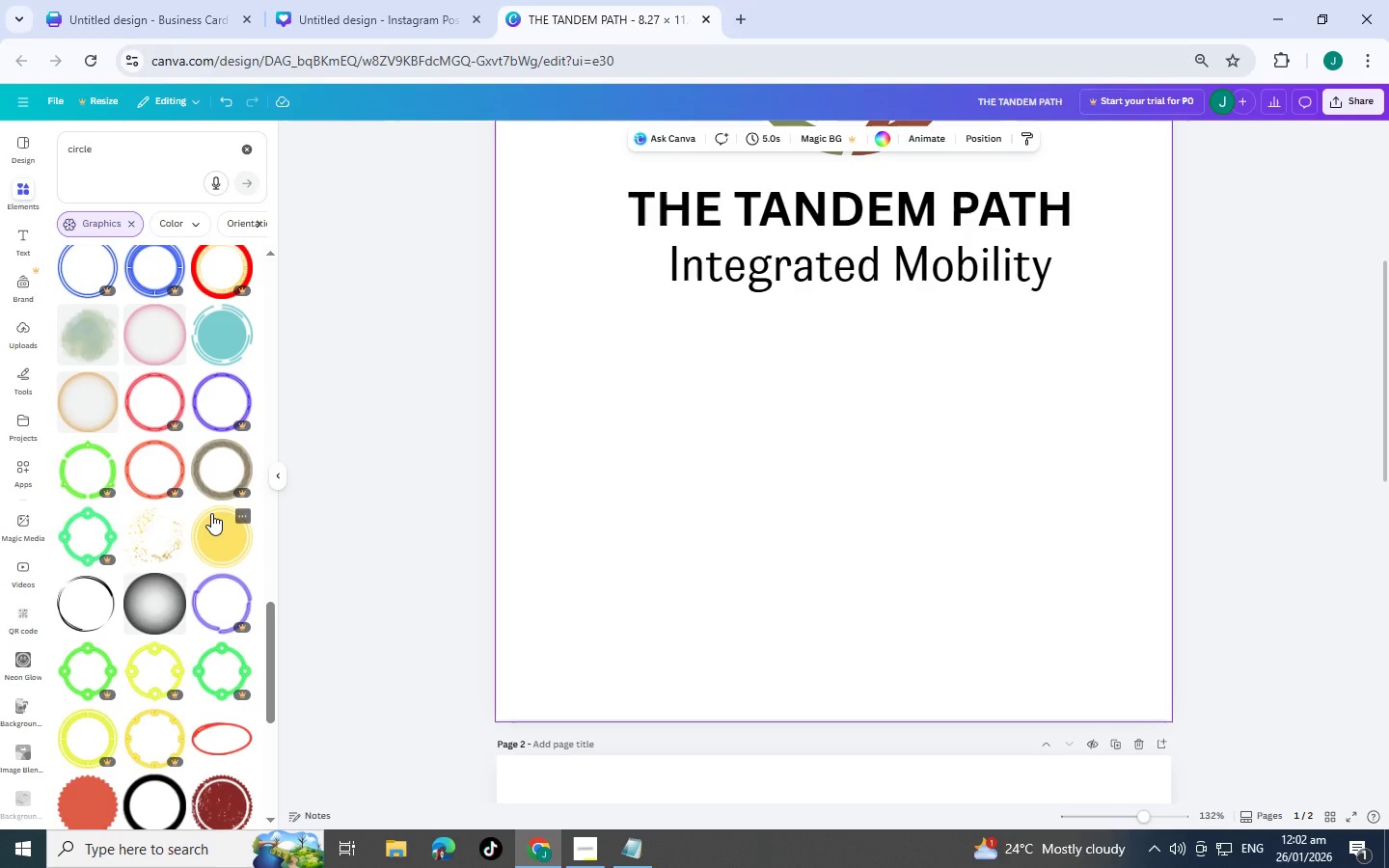 
wait(7.03)
 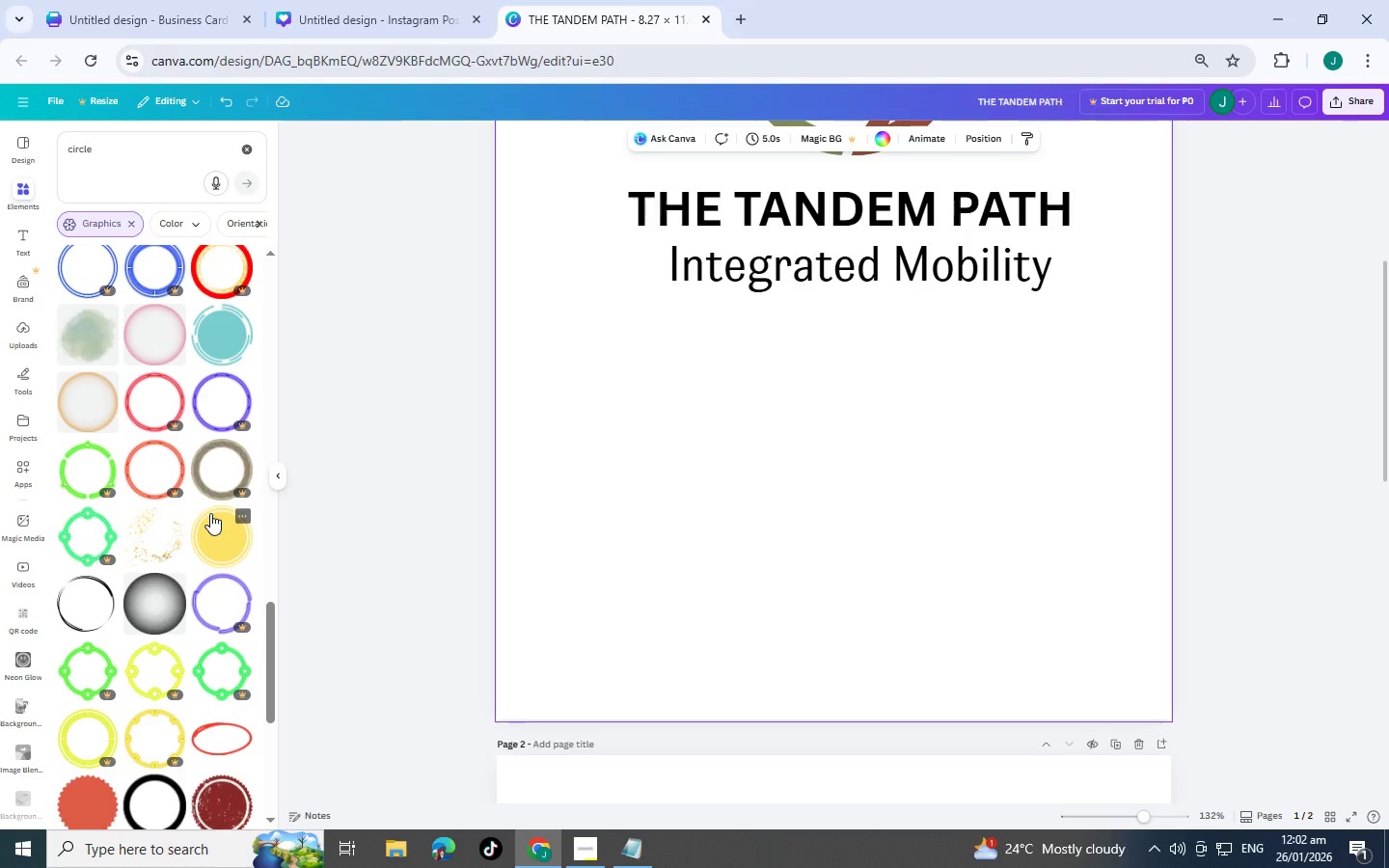 
scroll: coordinate [211, 513], scroll_direction: down, amount: 1.0
 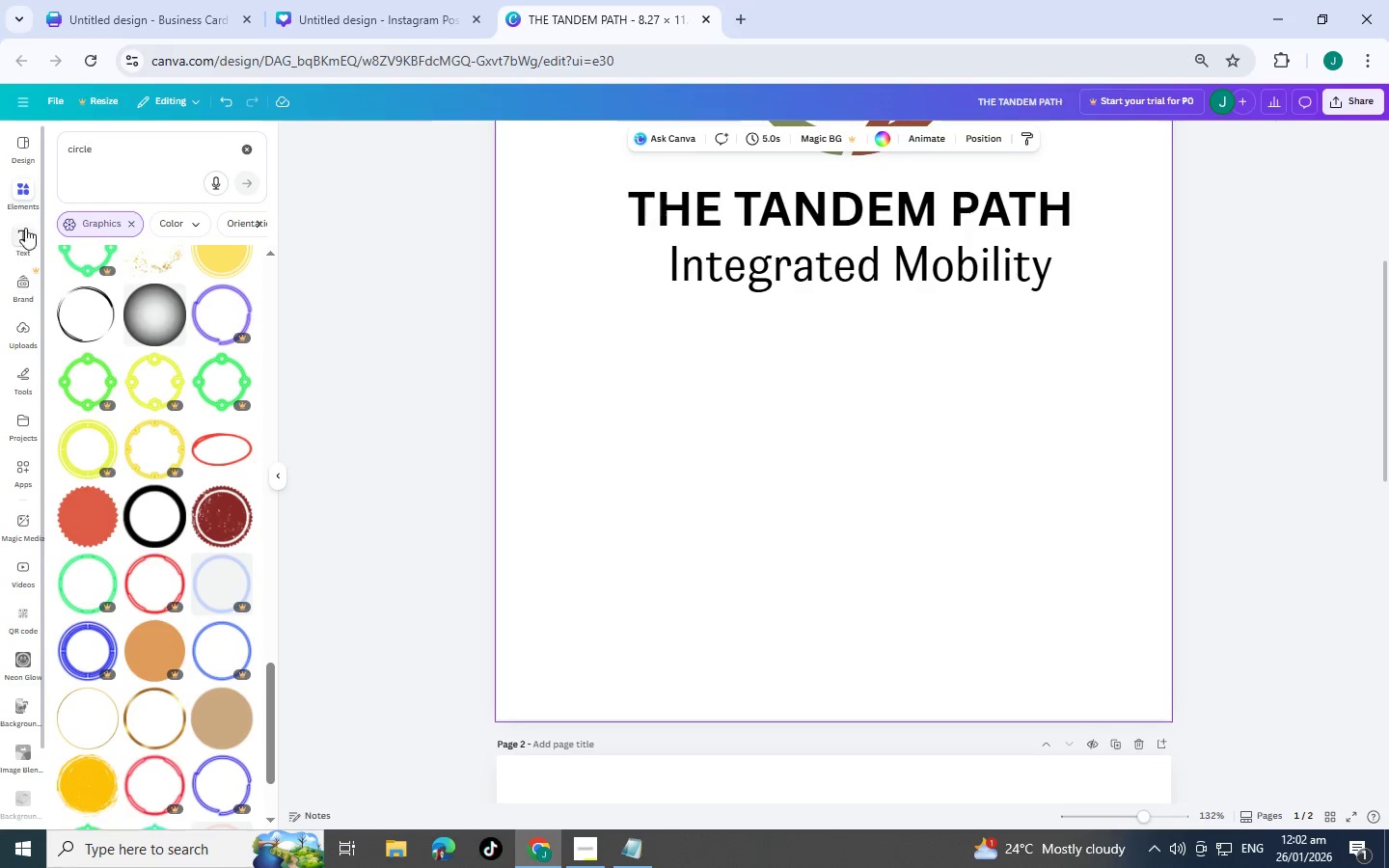 
scroll: coordinate [93, 397], scroll_direction: up, amount: 2.0
 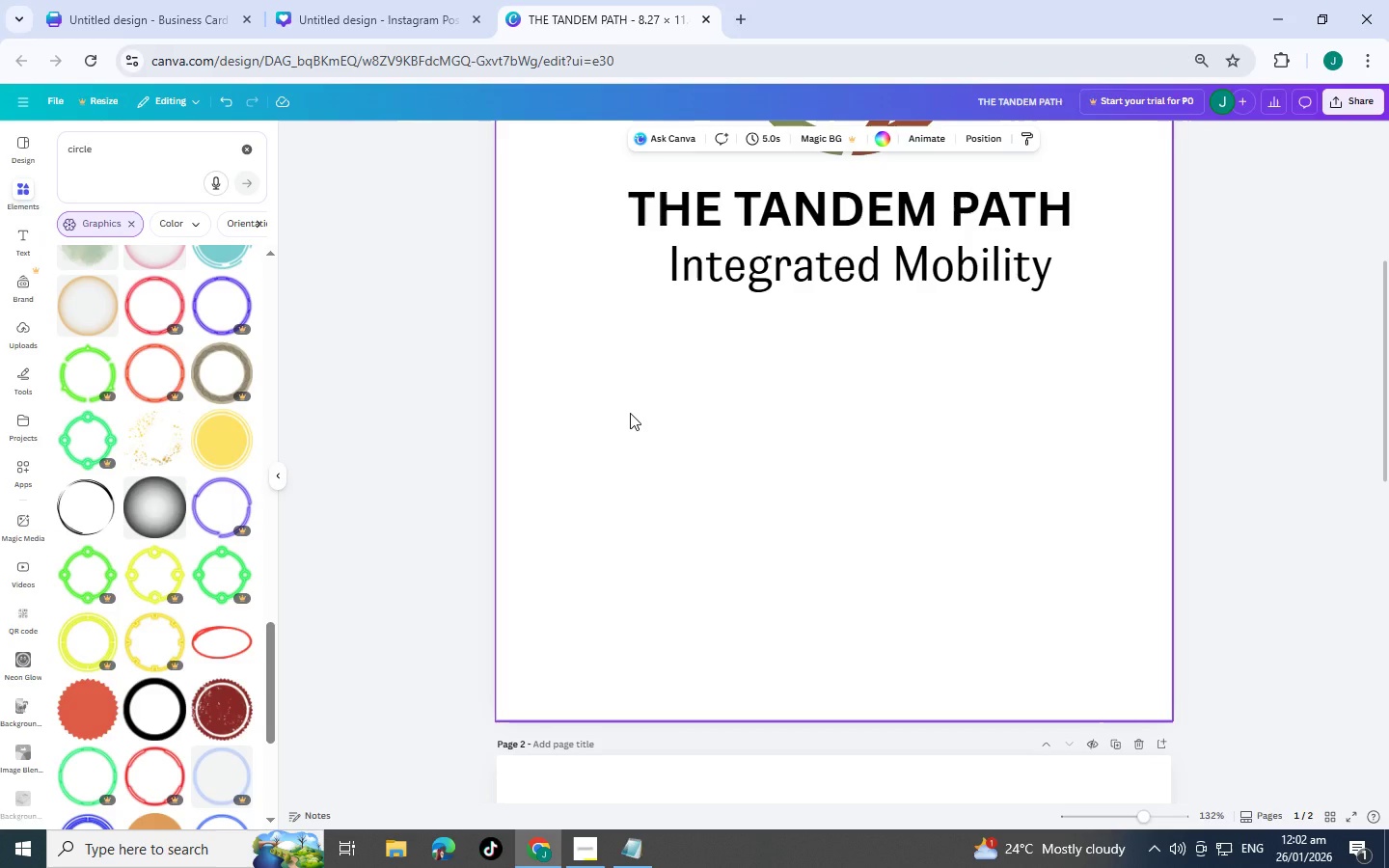 
wait(13.96)
 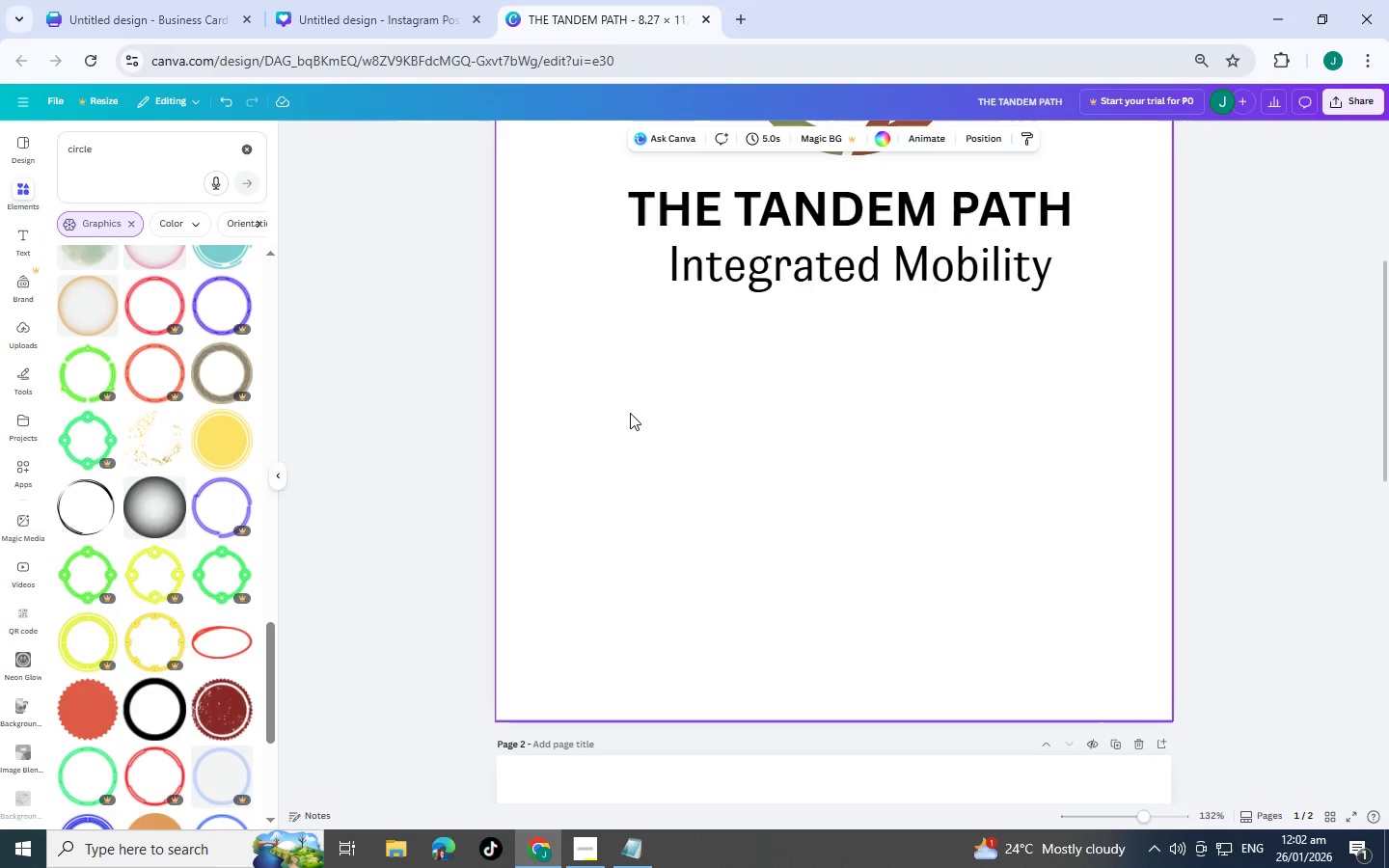 
scroll: coordinate [198, 534], scroll_direction: down, amount: 14.0
 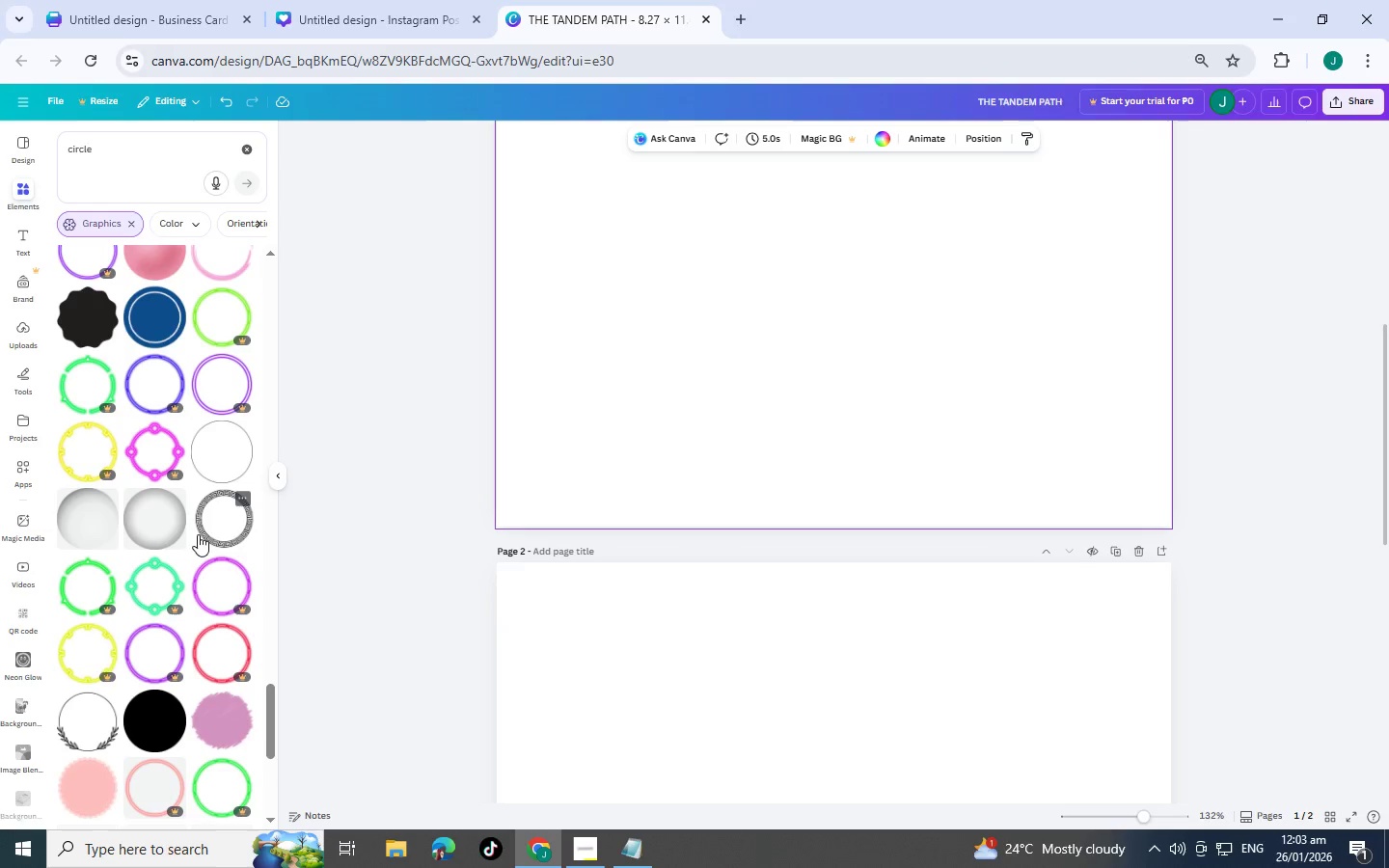 
scroll: coordinate [609, 401], scroll_direction: up, amount: 11.0
 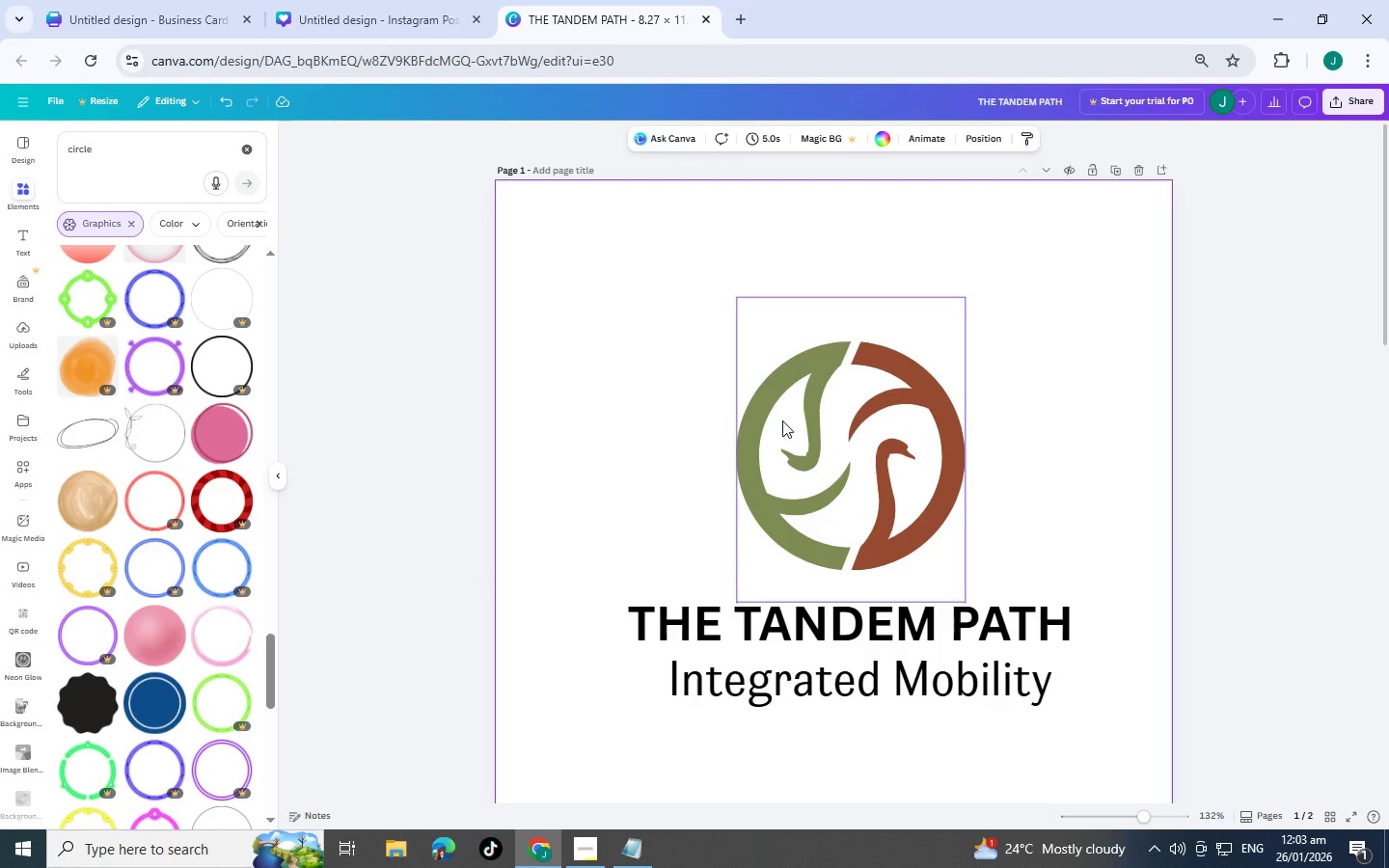 
left_click([790, 423])
 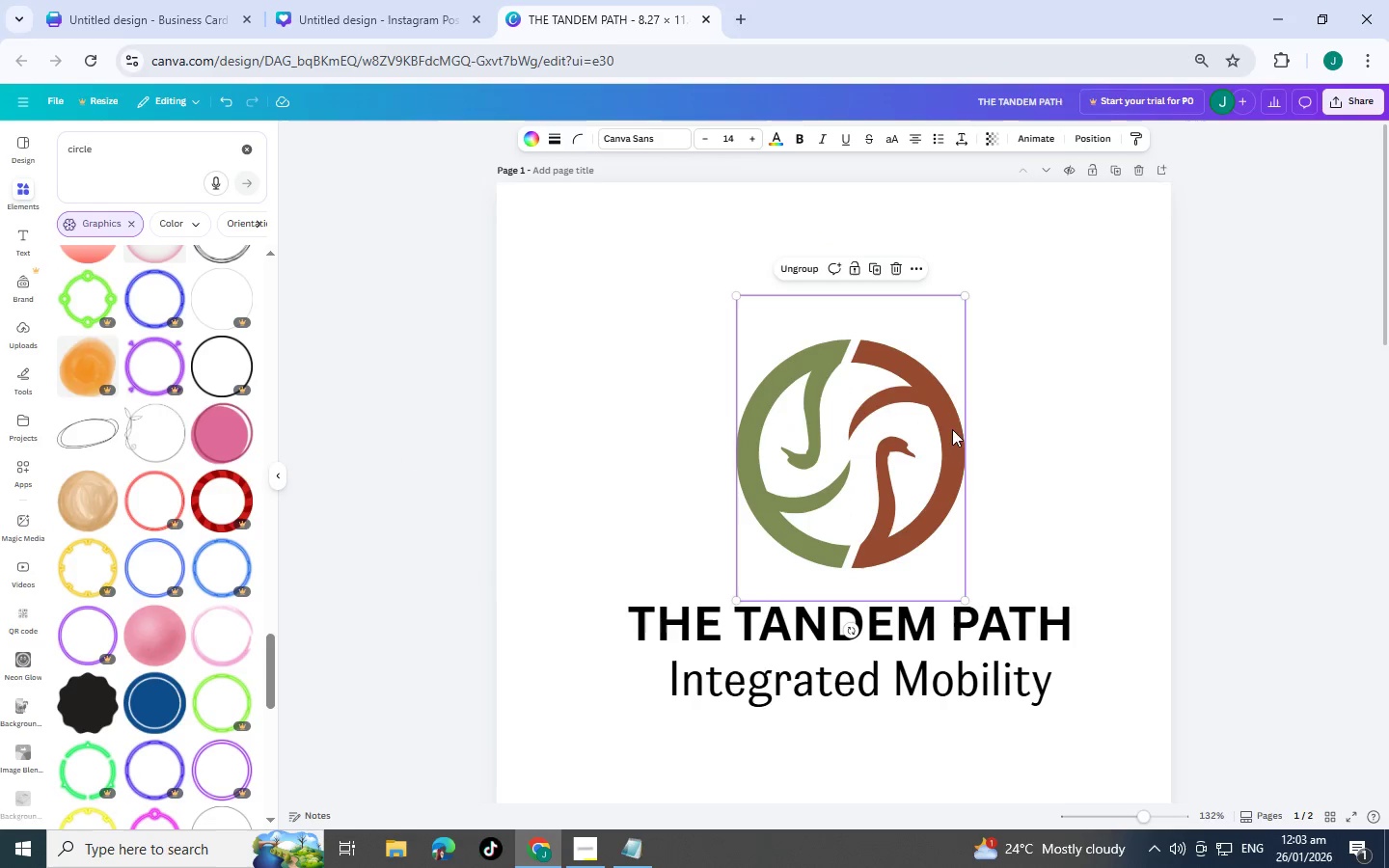 
wait(5.78)
 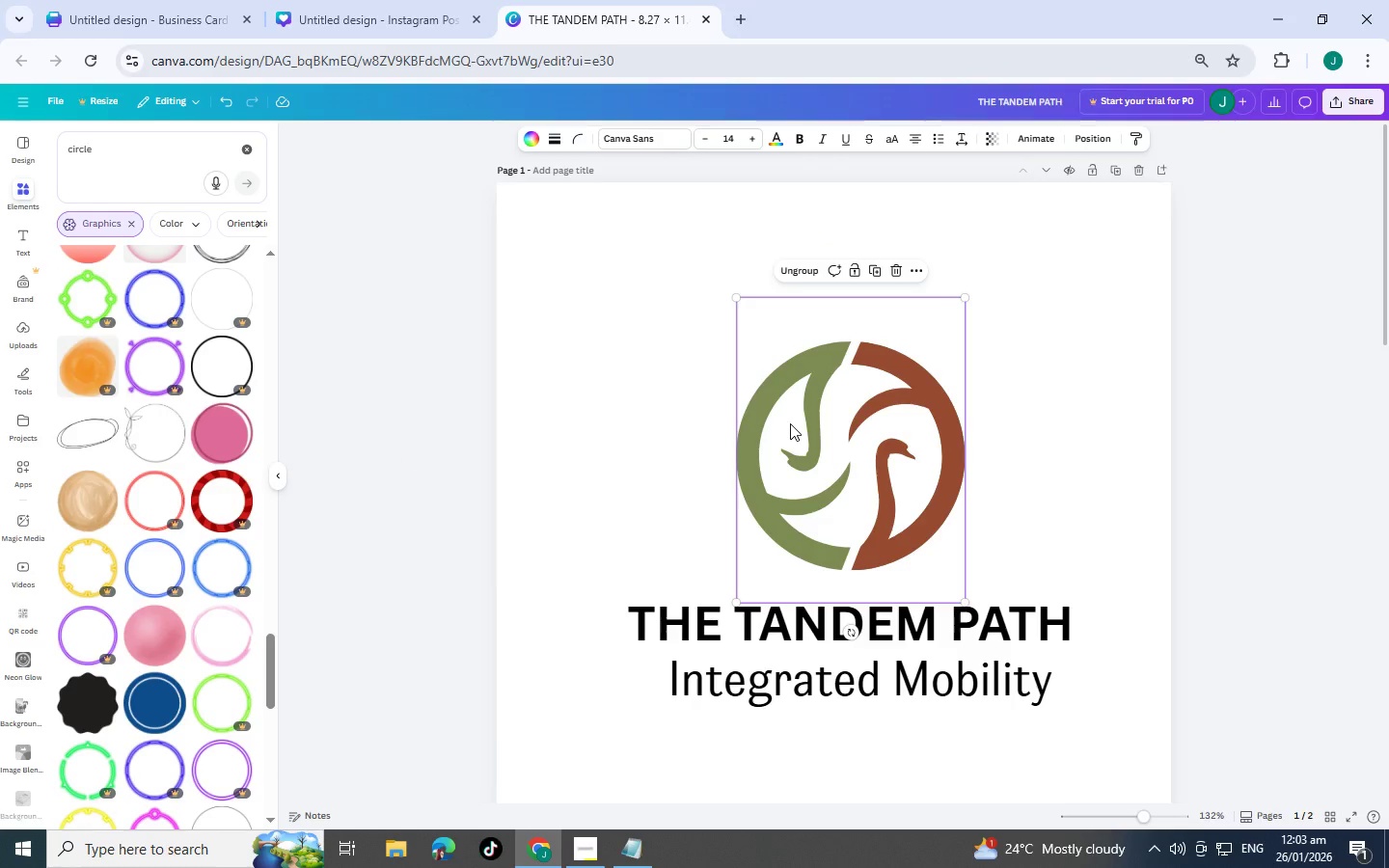 
left_click([970, 481])
 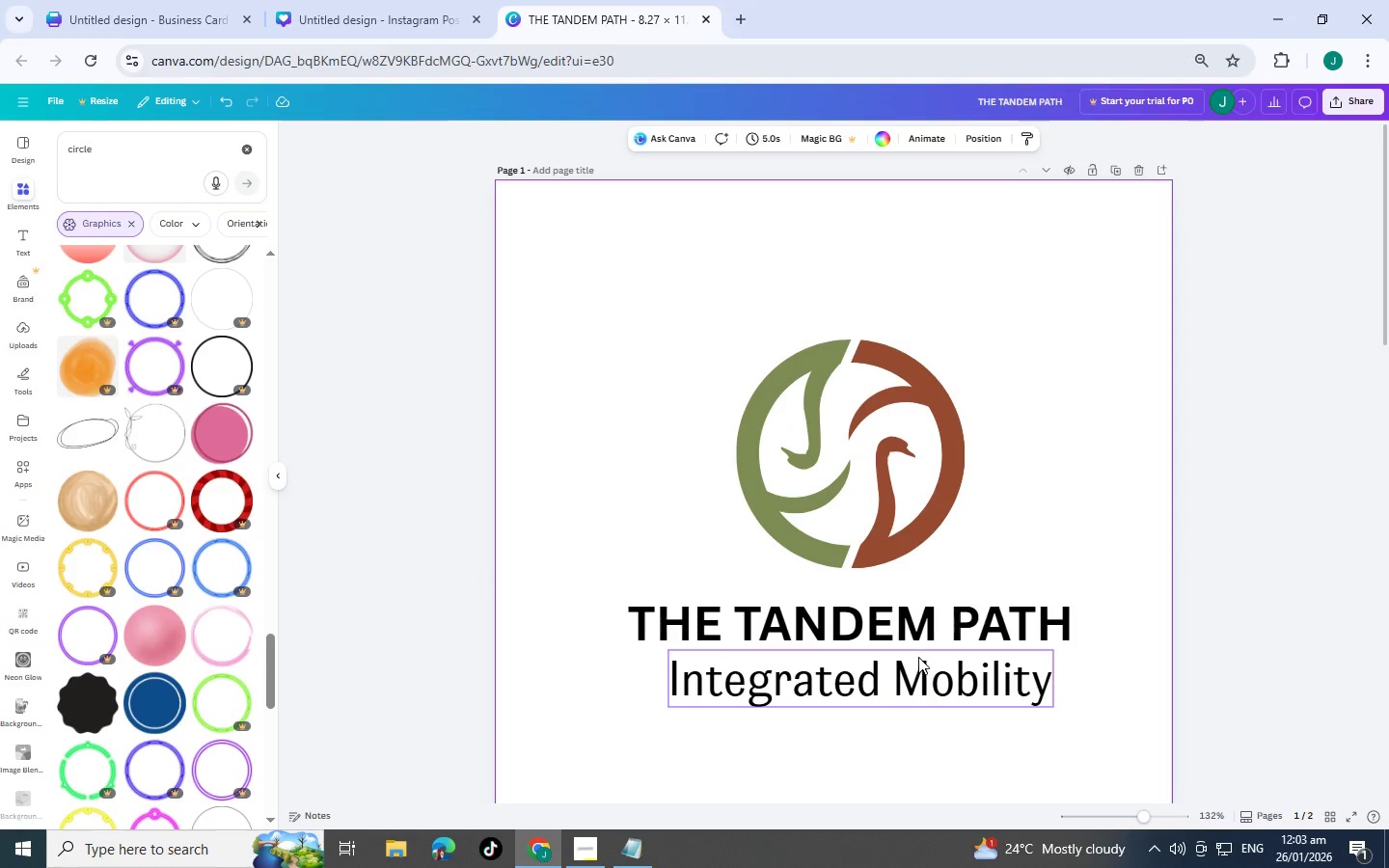 
left_click([918, 658])
 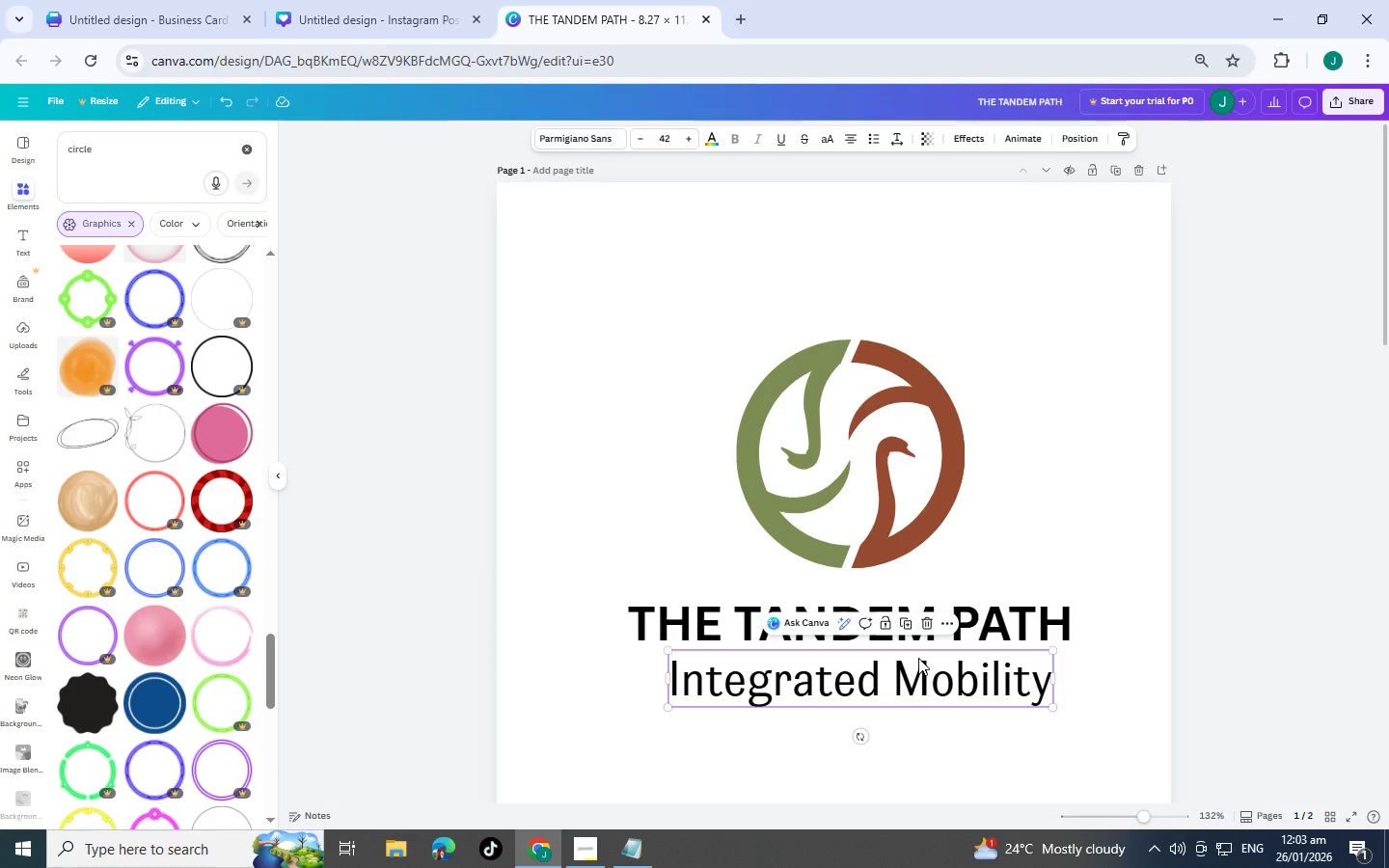 
left_click([918, 658])
 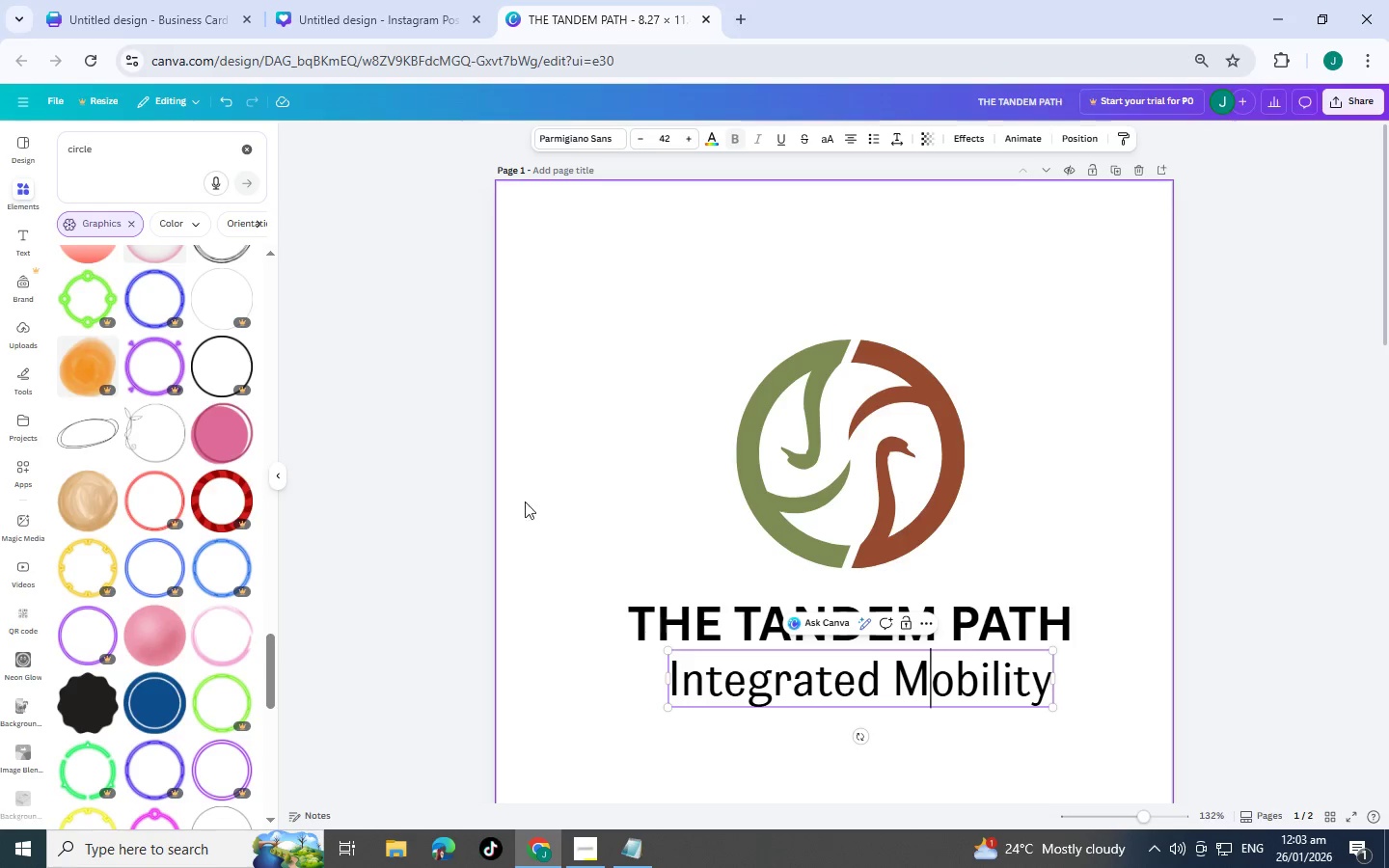 
left_click([847, 399])
 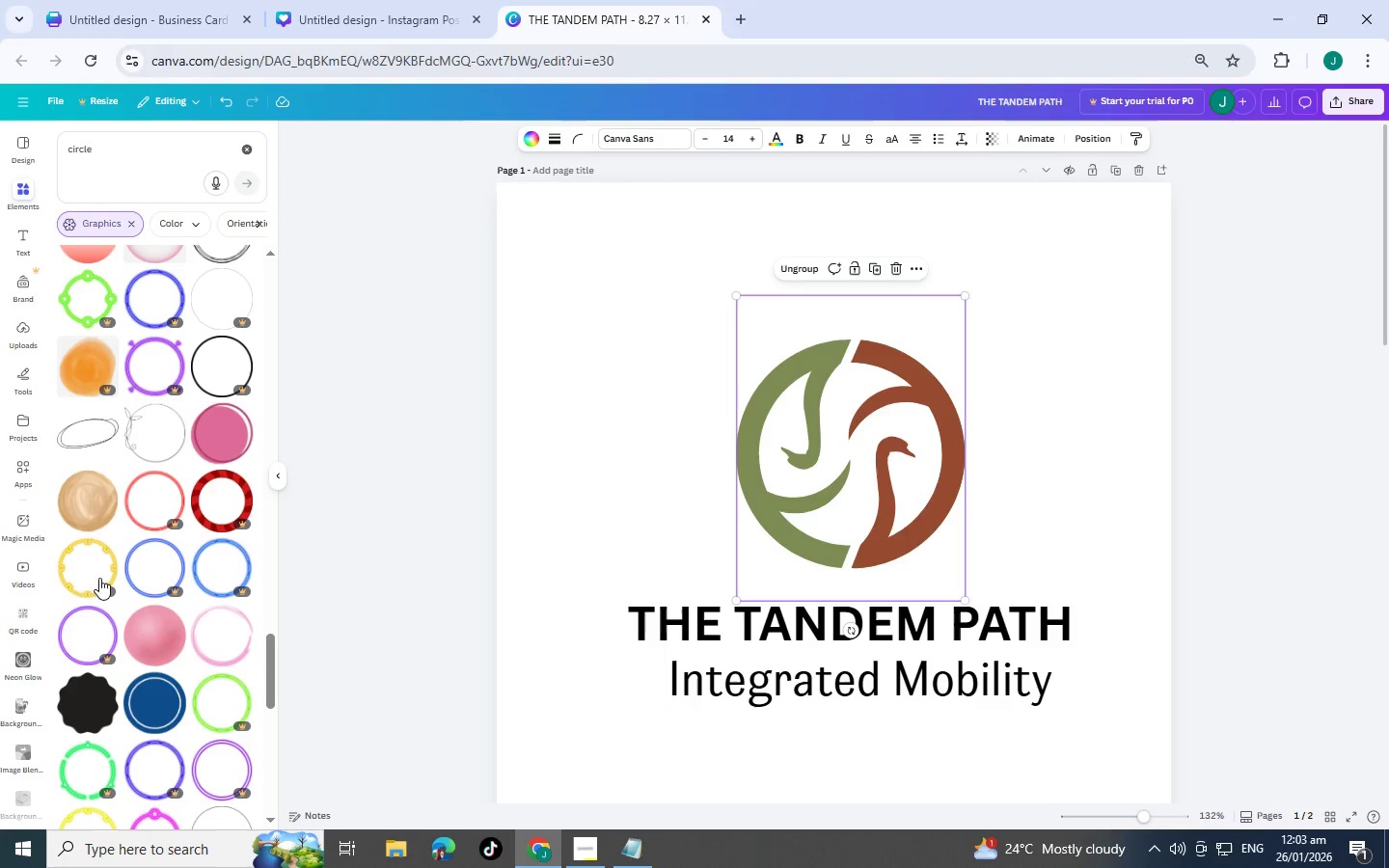 
scroll: coordinate [104, 576], scroll_direction: down, amount: 5.0
 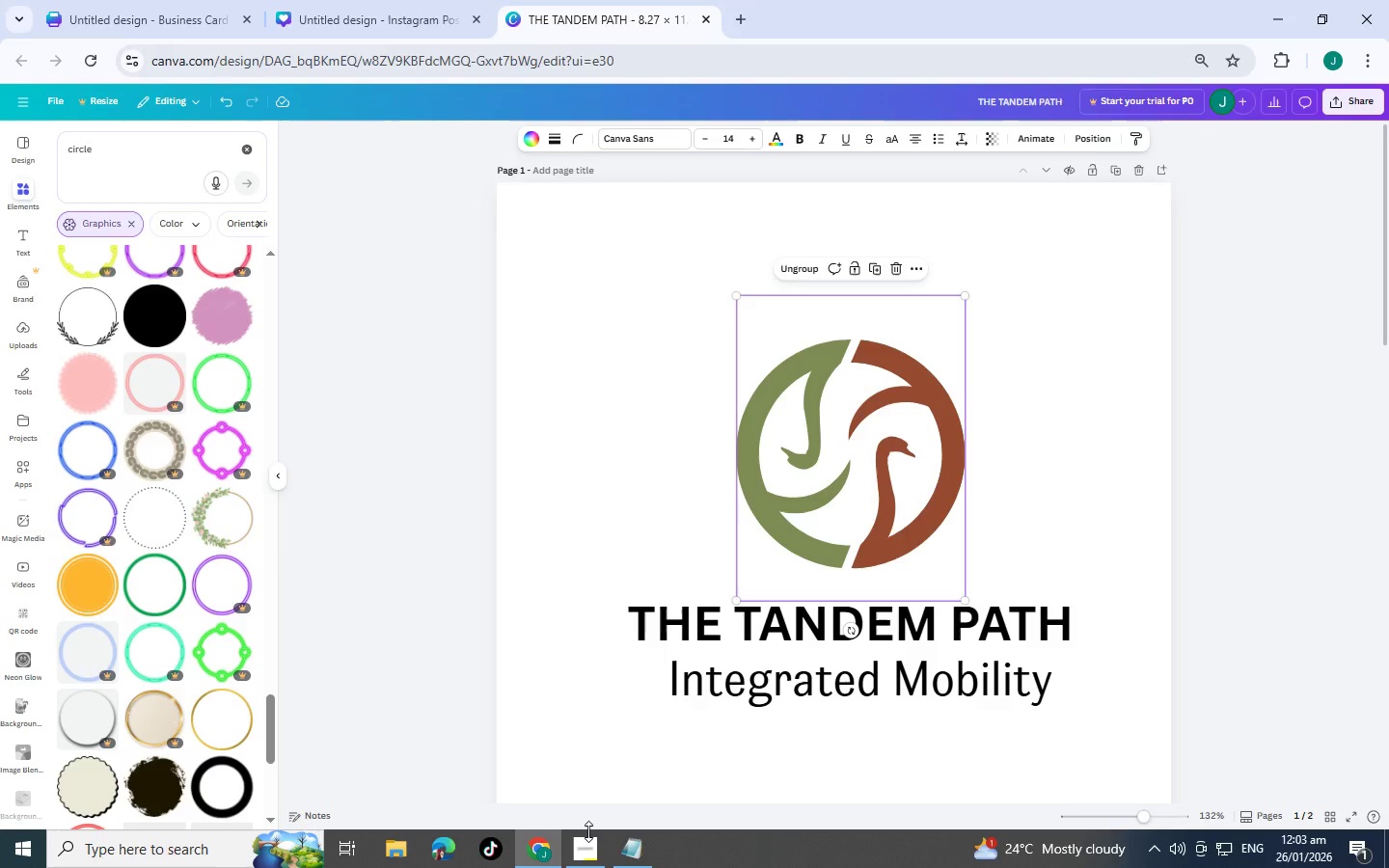 
left_click([589, 842])